 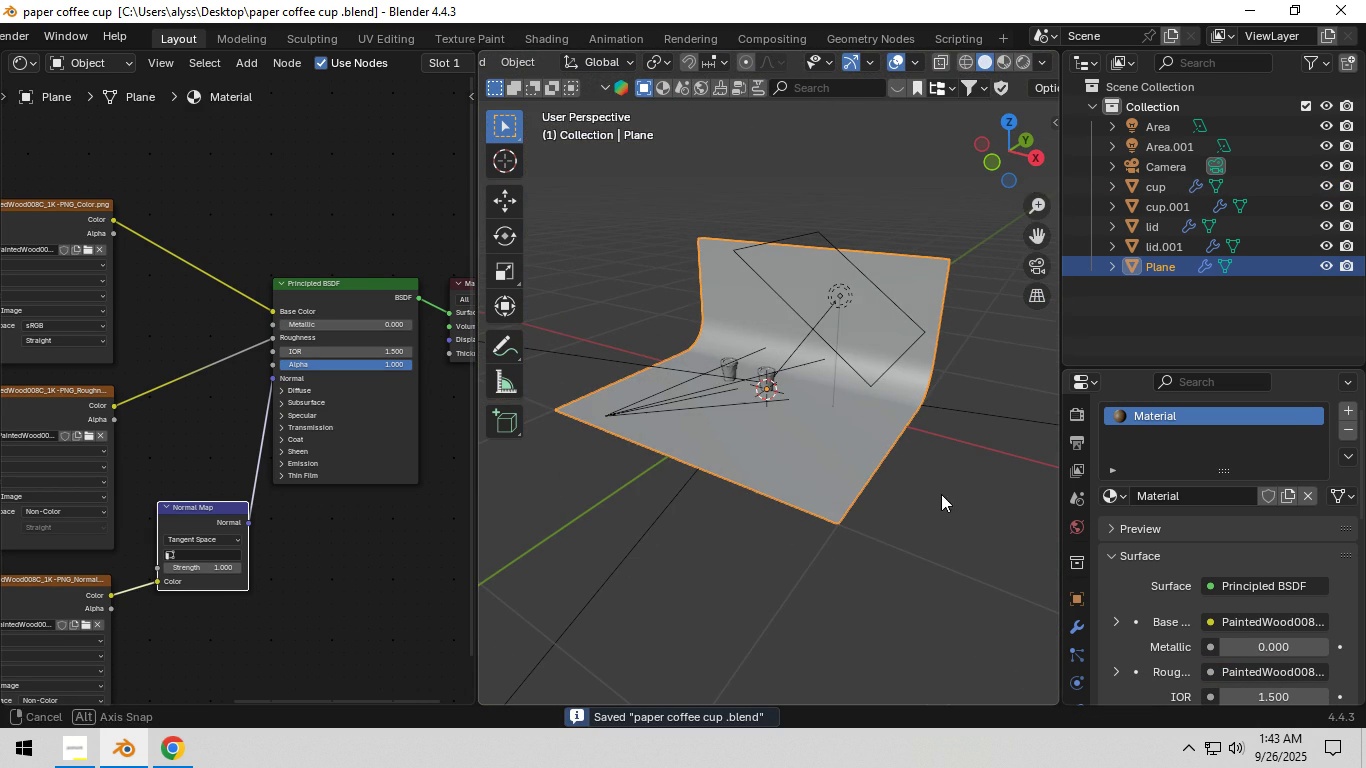 
left_click([1078, 418])
 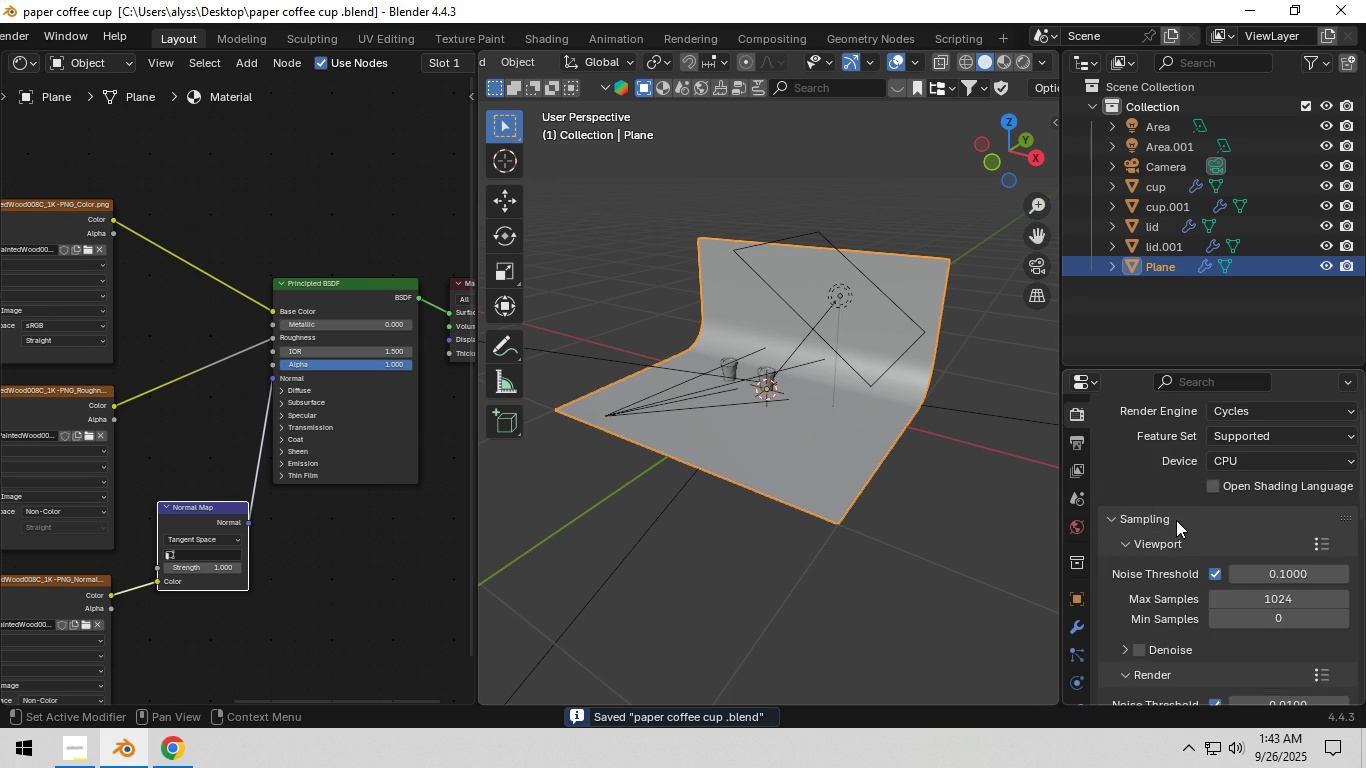 
scroll: coordinate [1188, 513], scroll_direction: up, amount: 5.0
 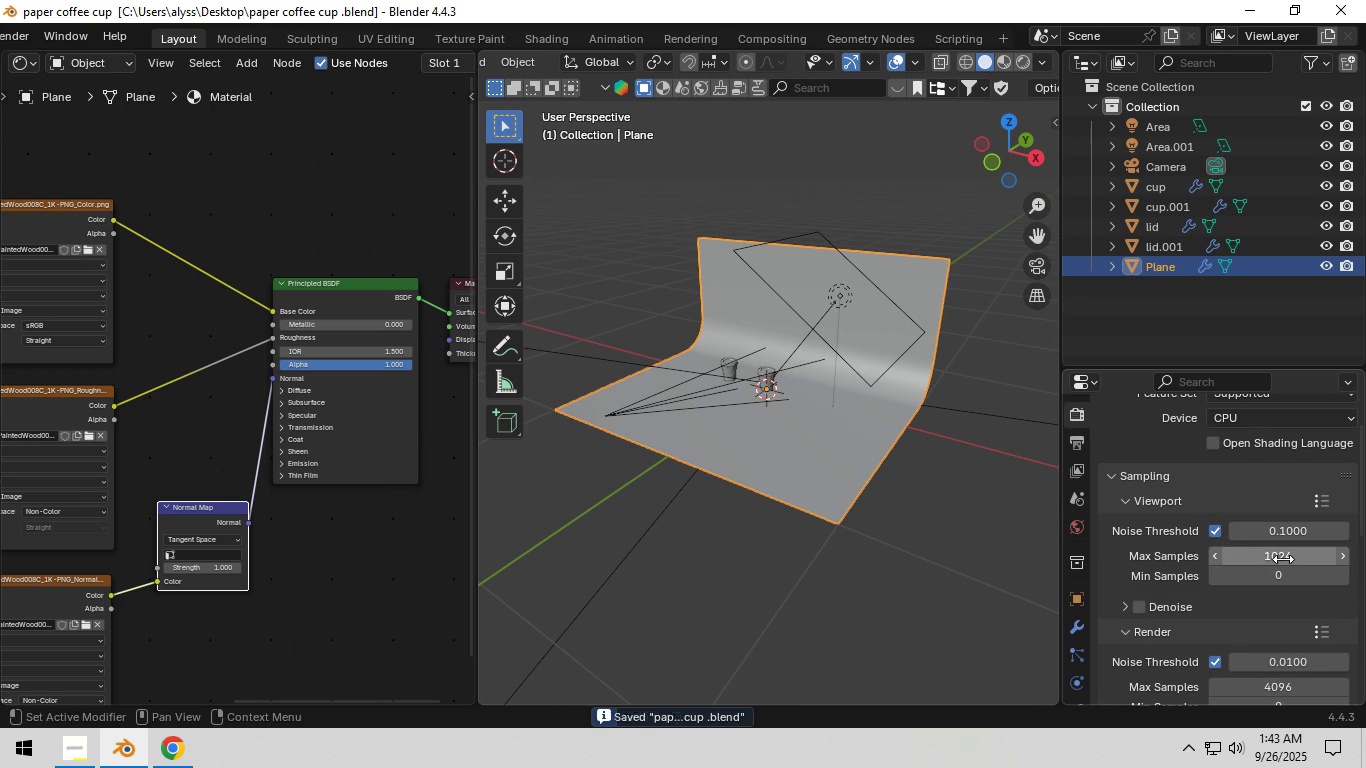 
left_click([1283, 559])
 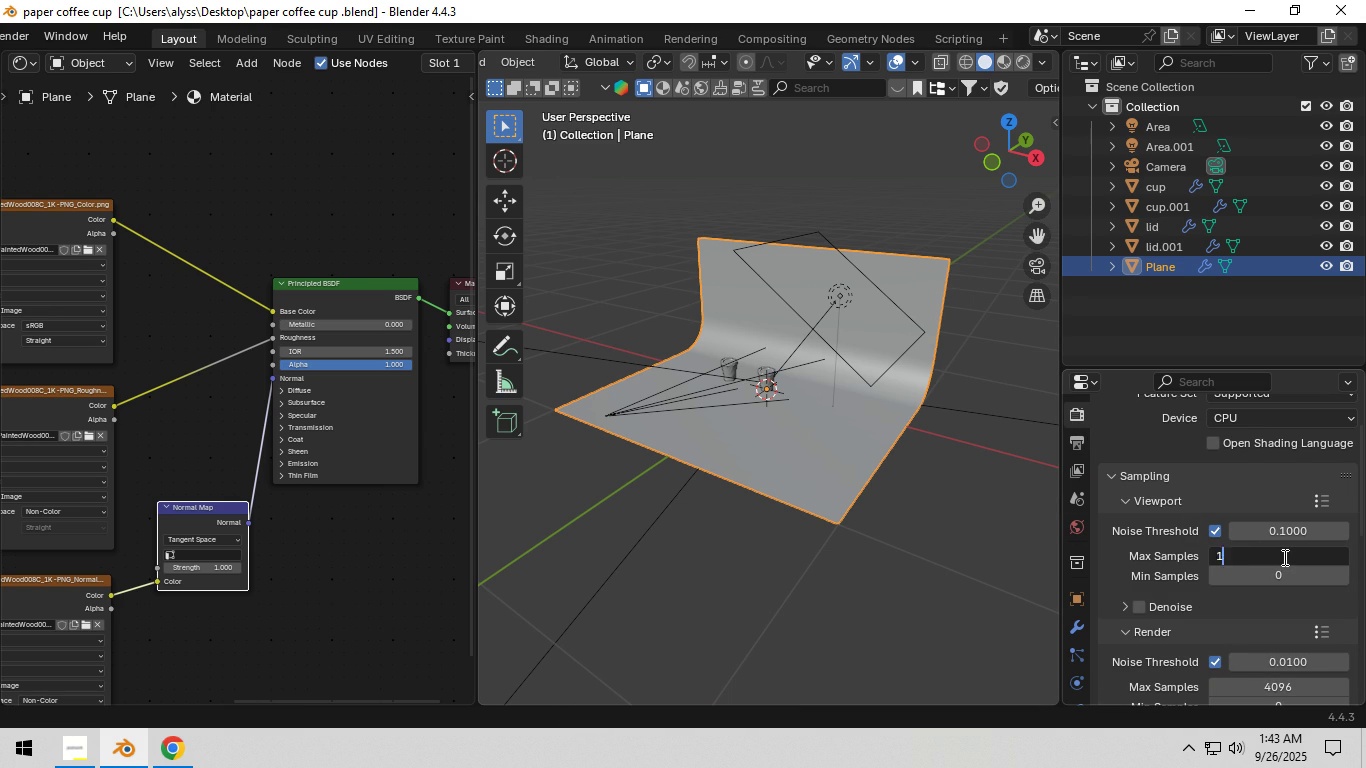 
key(Numpad1)
 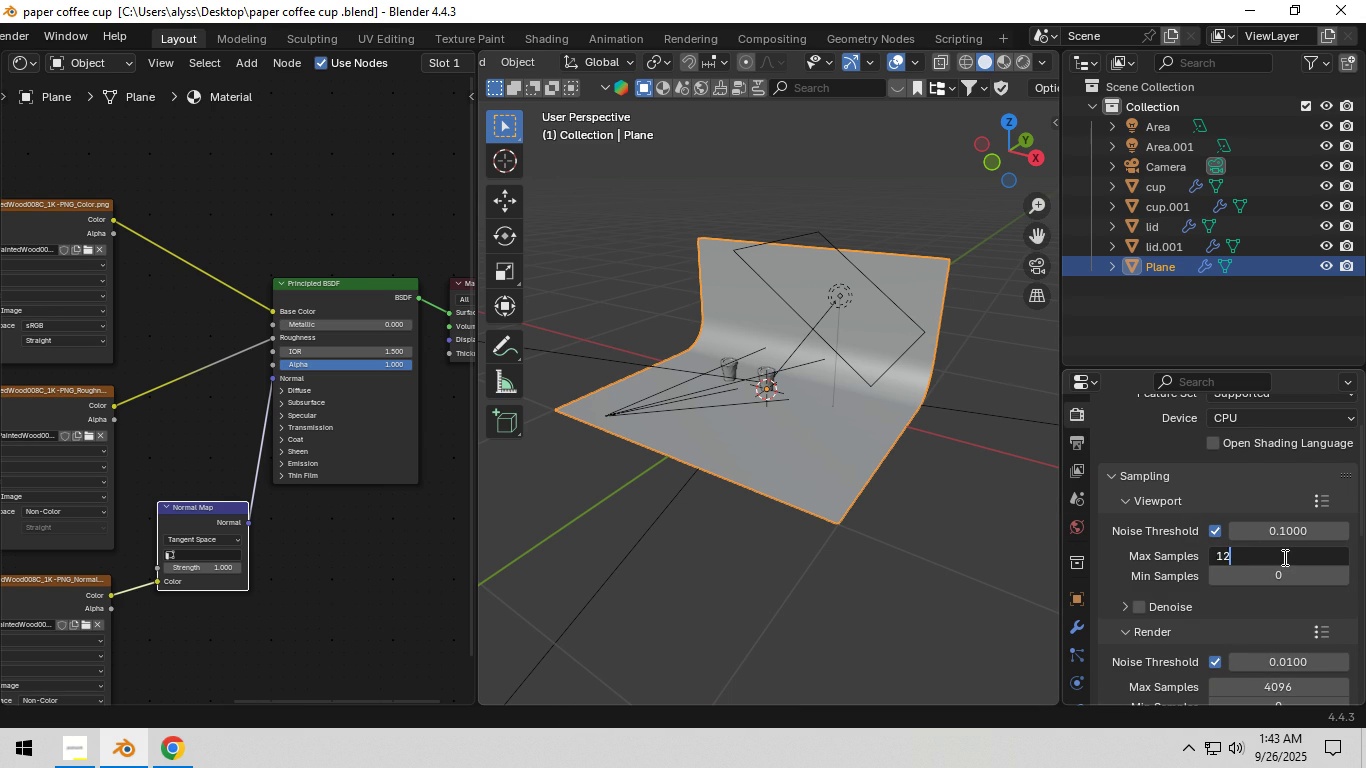 
key(Numpad2)
 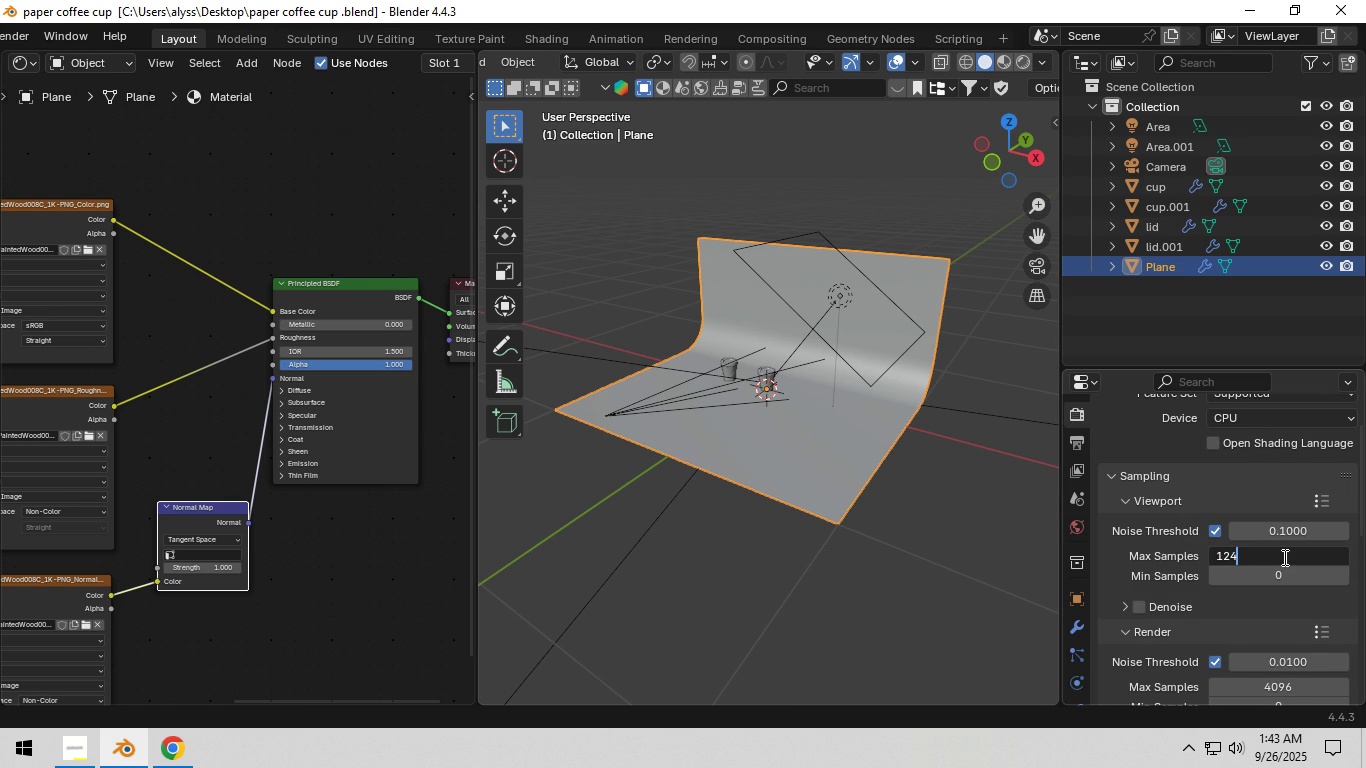 
key(Numpad4)
 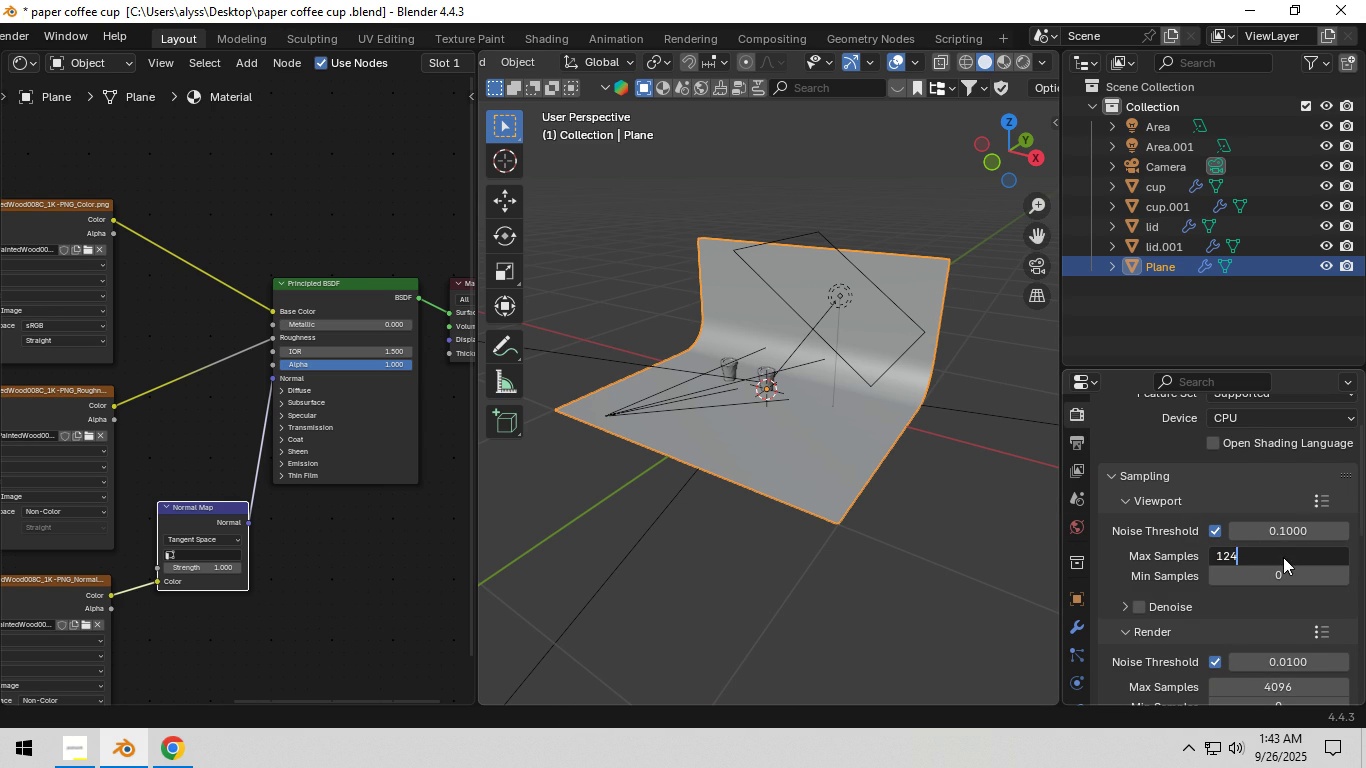 
key(NumpadEnter)
 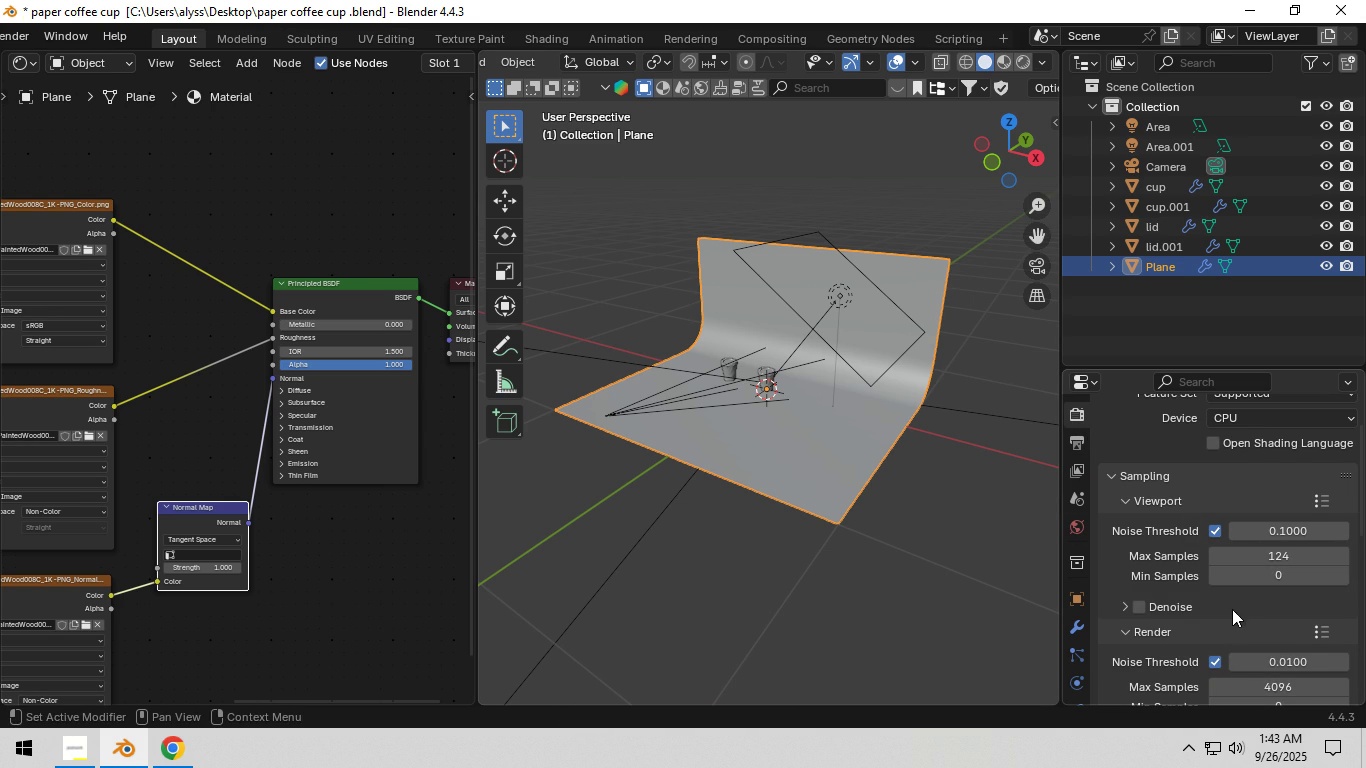 
scroll: coordinate [1160, 549], scroll_direction: down, amount: 5.0
 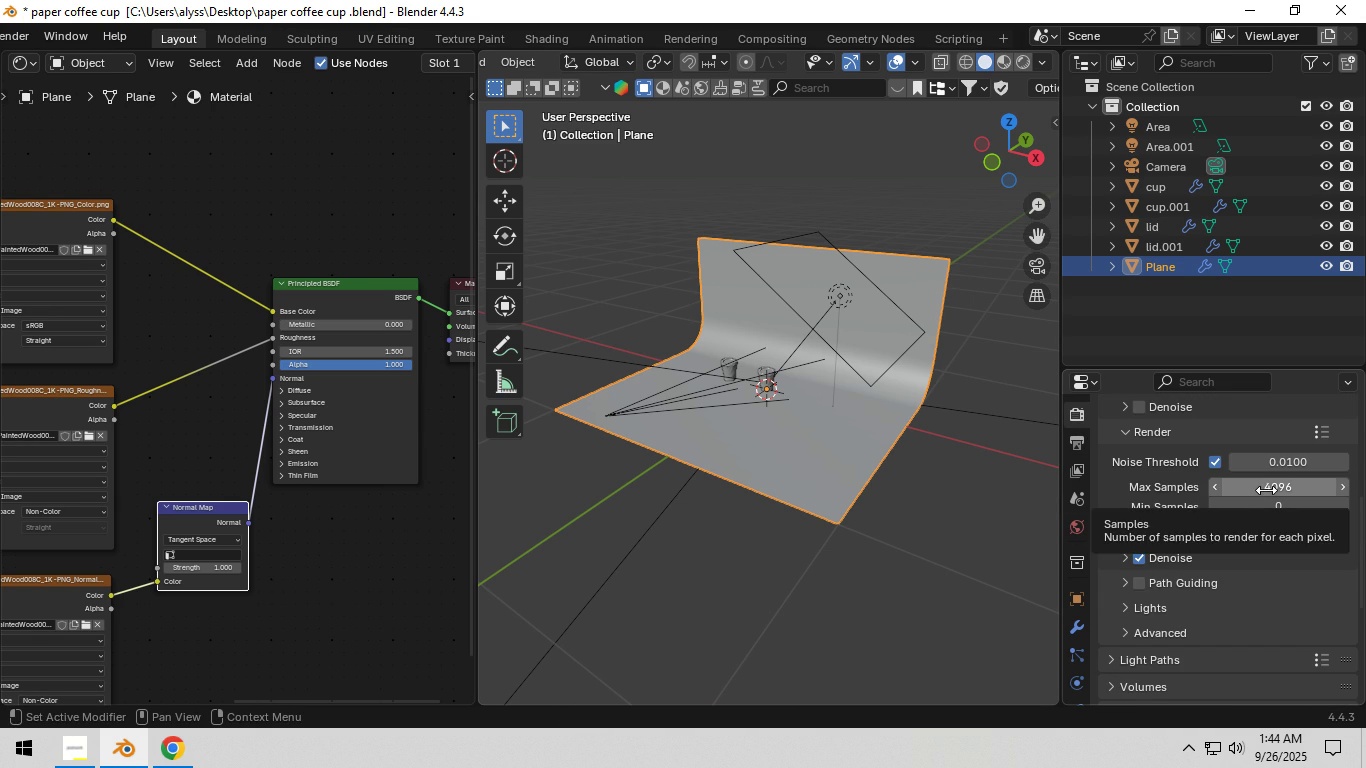 
wait(6.14)
 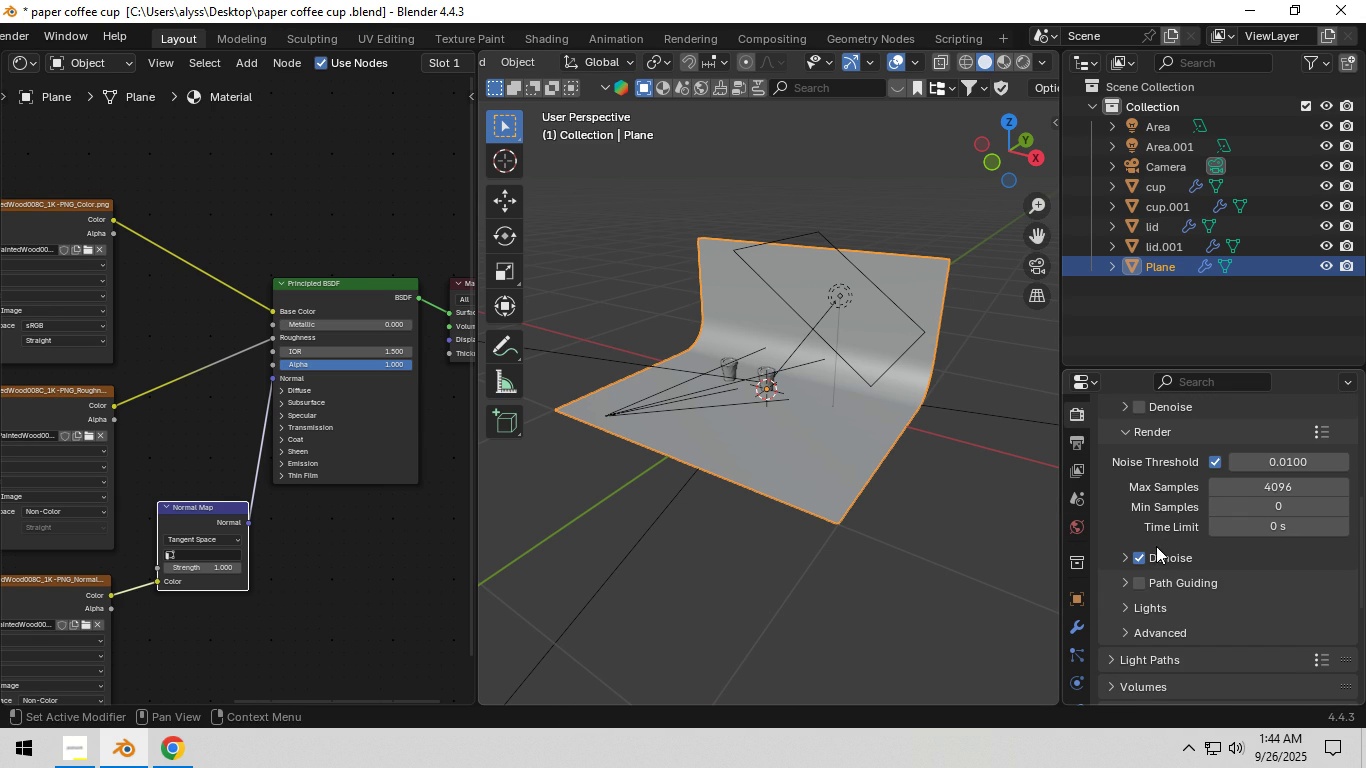 
scroll: coordinate [1186, 507], scroll_direction: up, amount: 1.0
 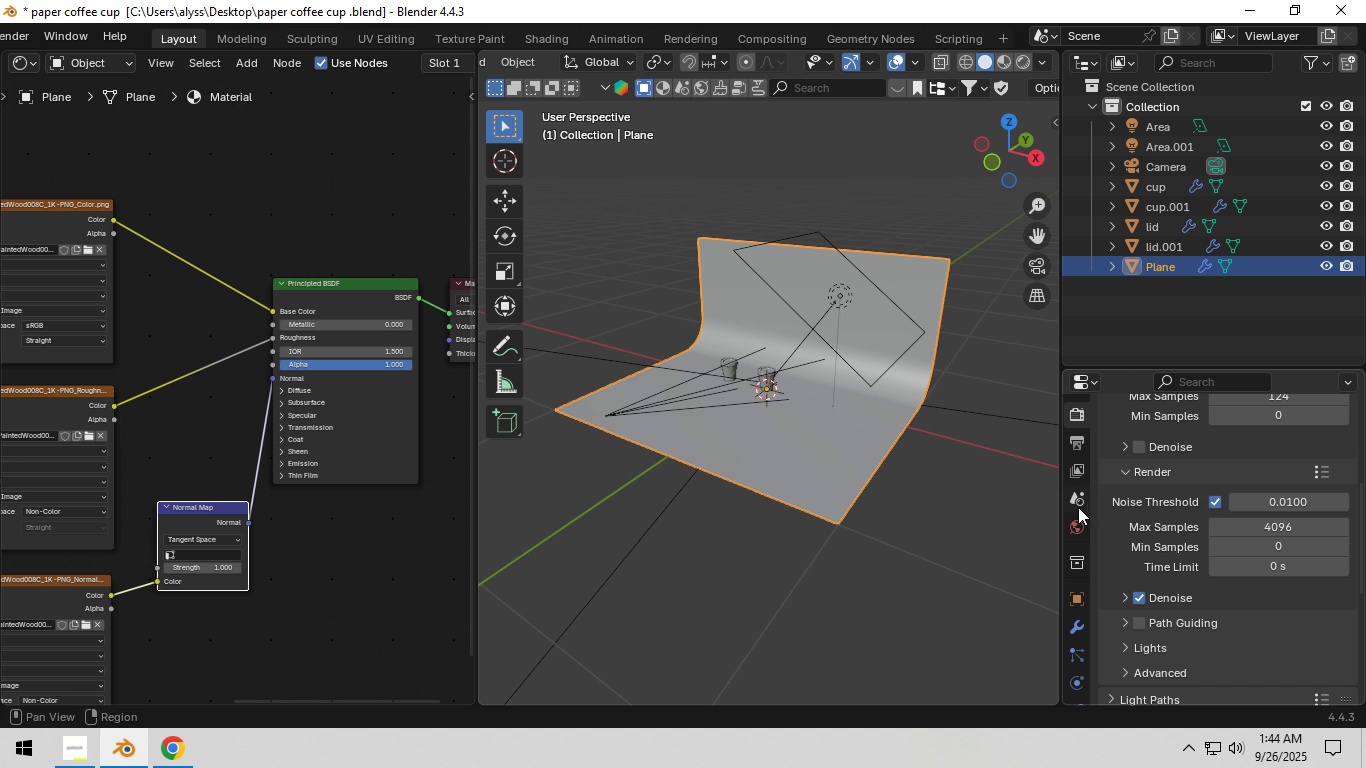 
mouse_move([1098, 477])
 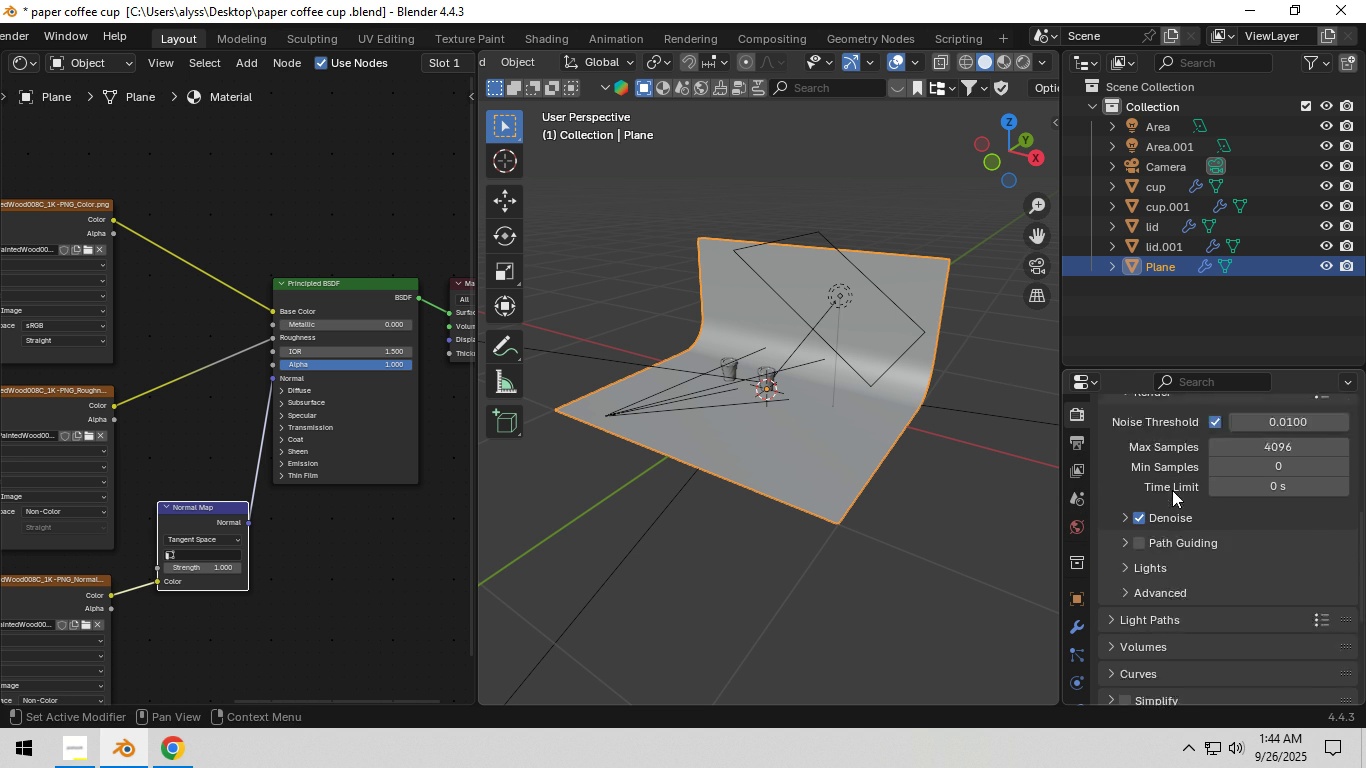 
scroll: coordinate [1172, 490], scroll_direction: down, amount: 4.0
 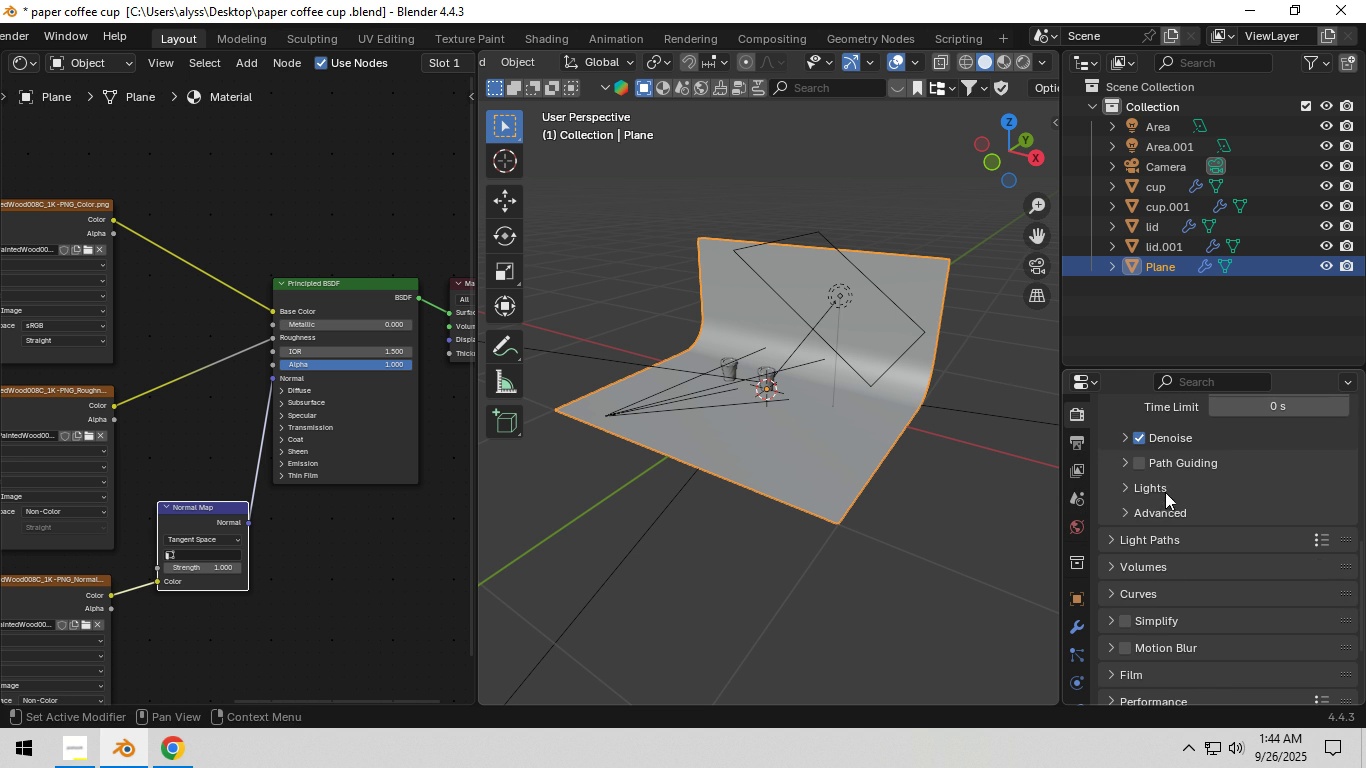 
scroll: coordinate [966, 507], scroll_direction: up, amount: 3.0
 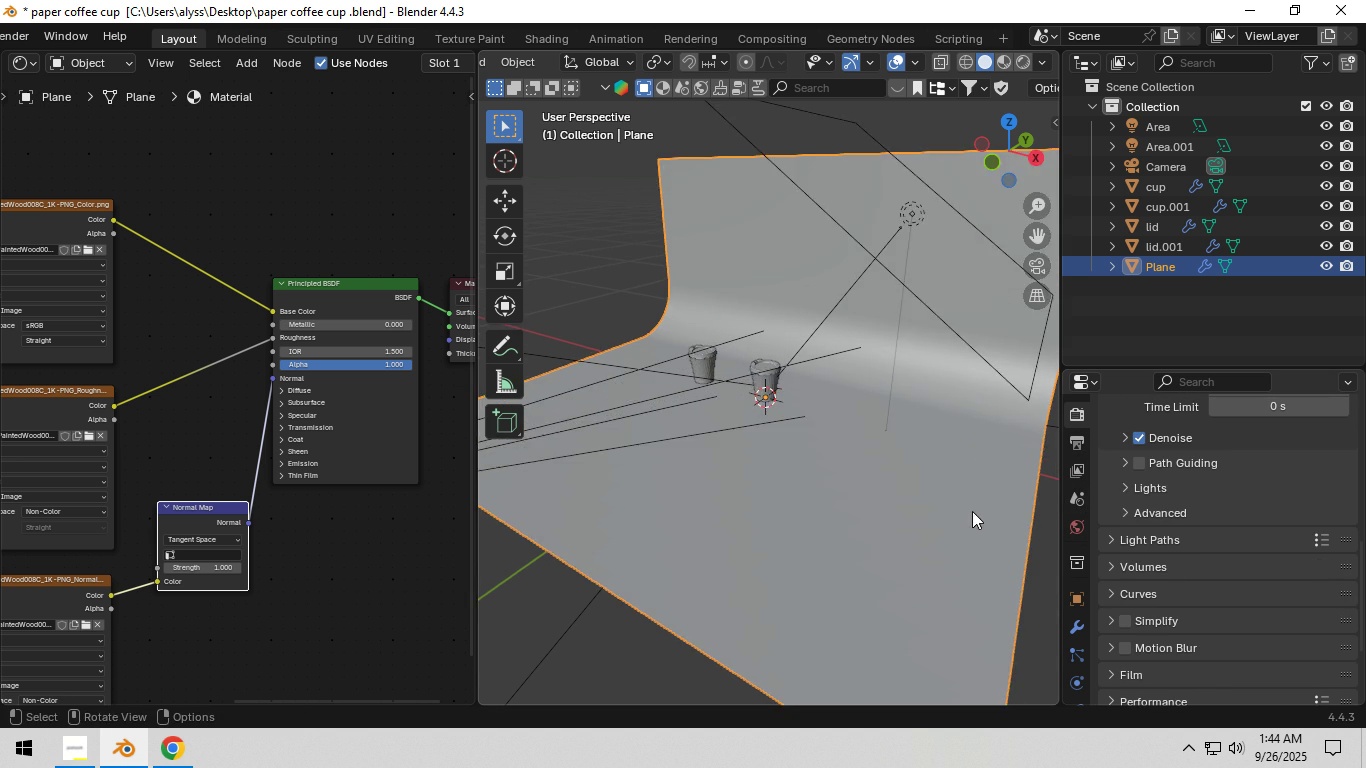 
scroll: coordinate [1180, 564], scroll_direction: down, amount: 4.0
 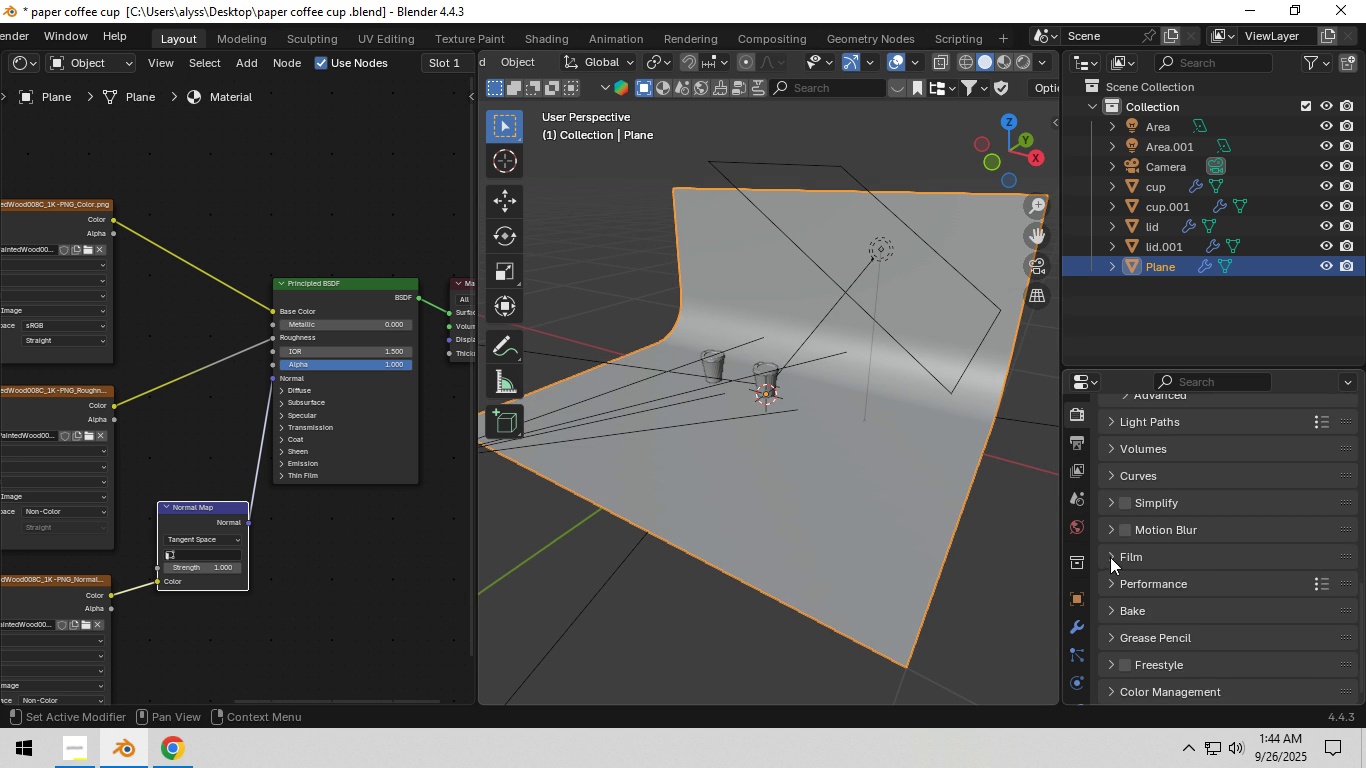 
scroll: coordinate [61, 43], scroll_direction: up, amount: 22.0
 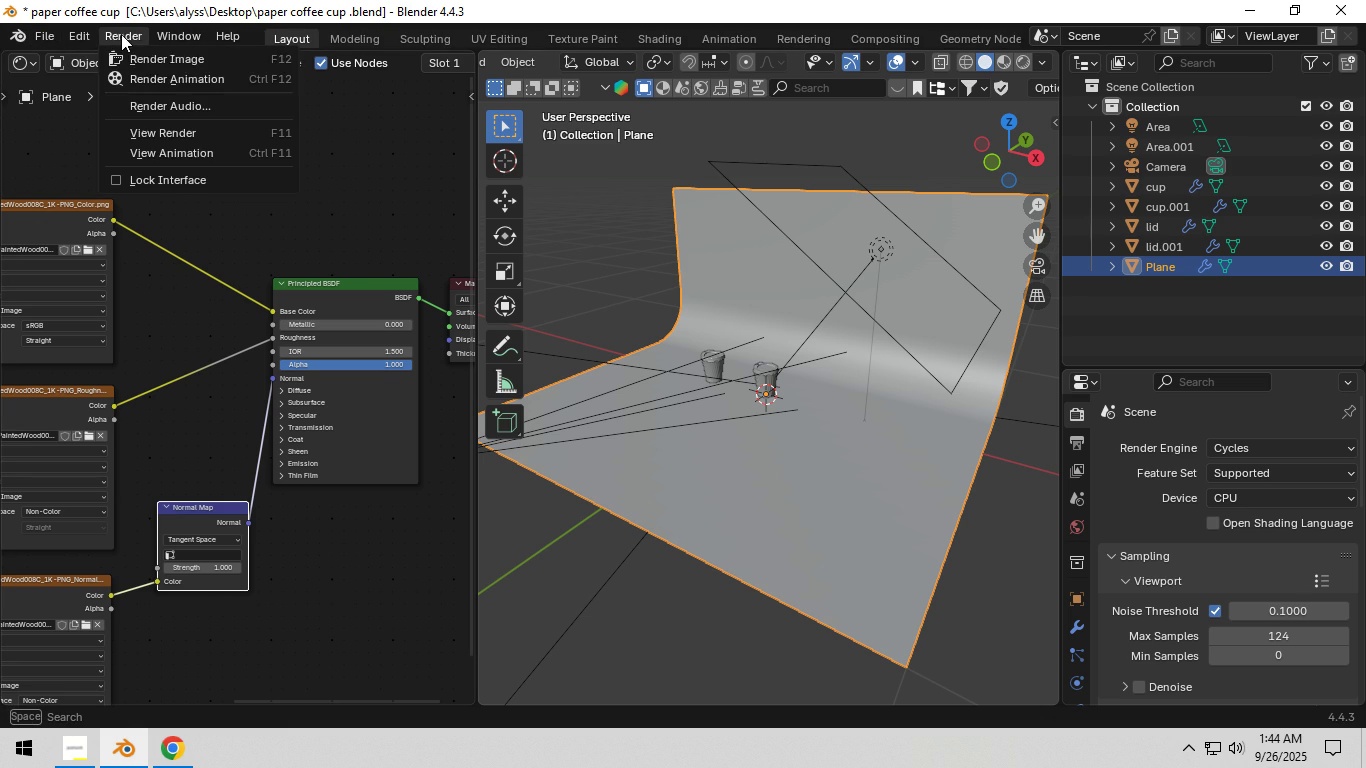 
left_click([121, 34])
 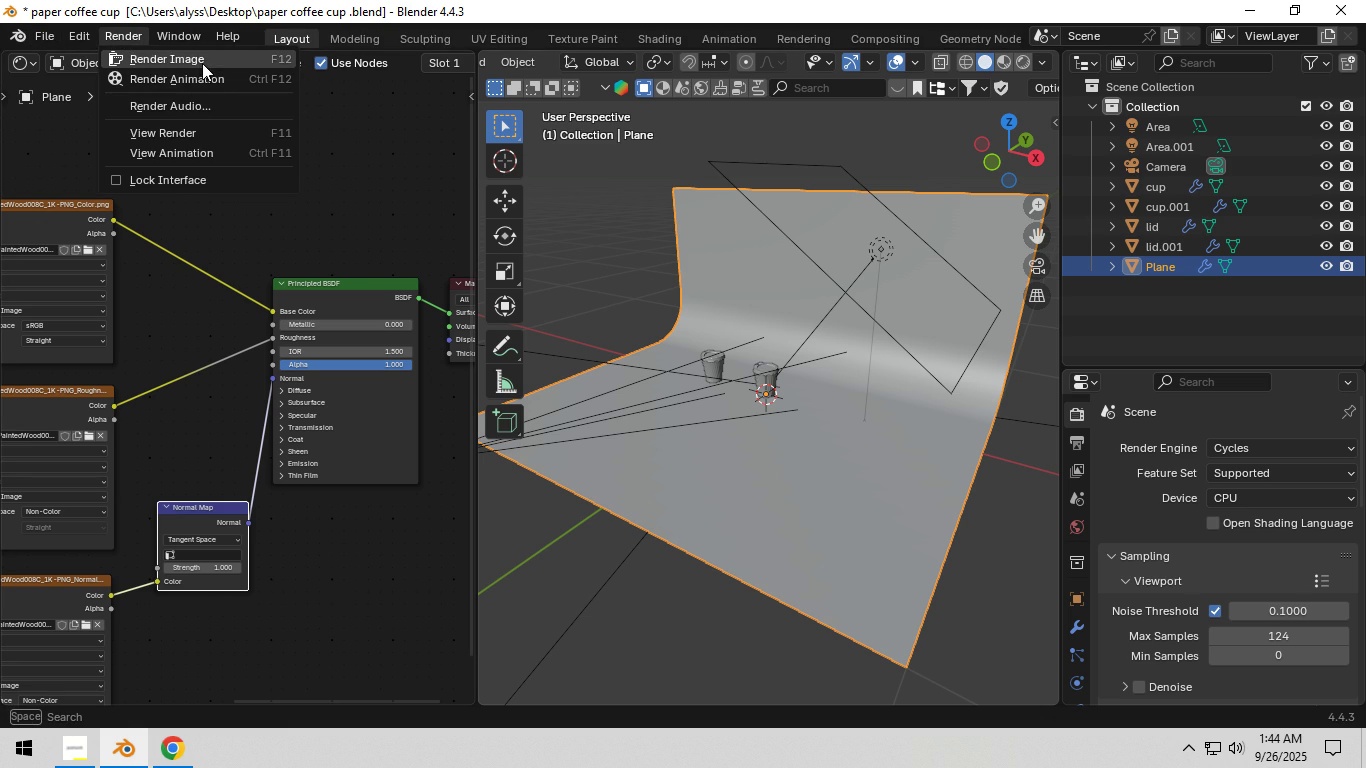 
left_click([202, 63])
 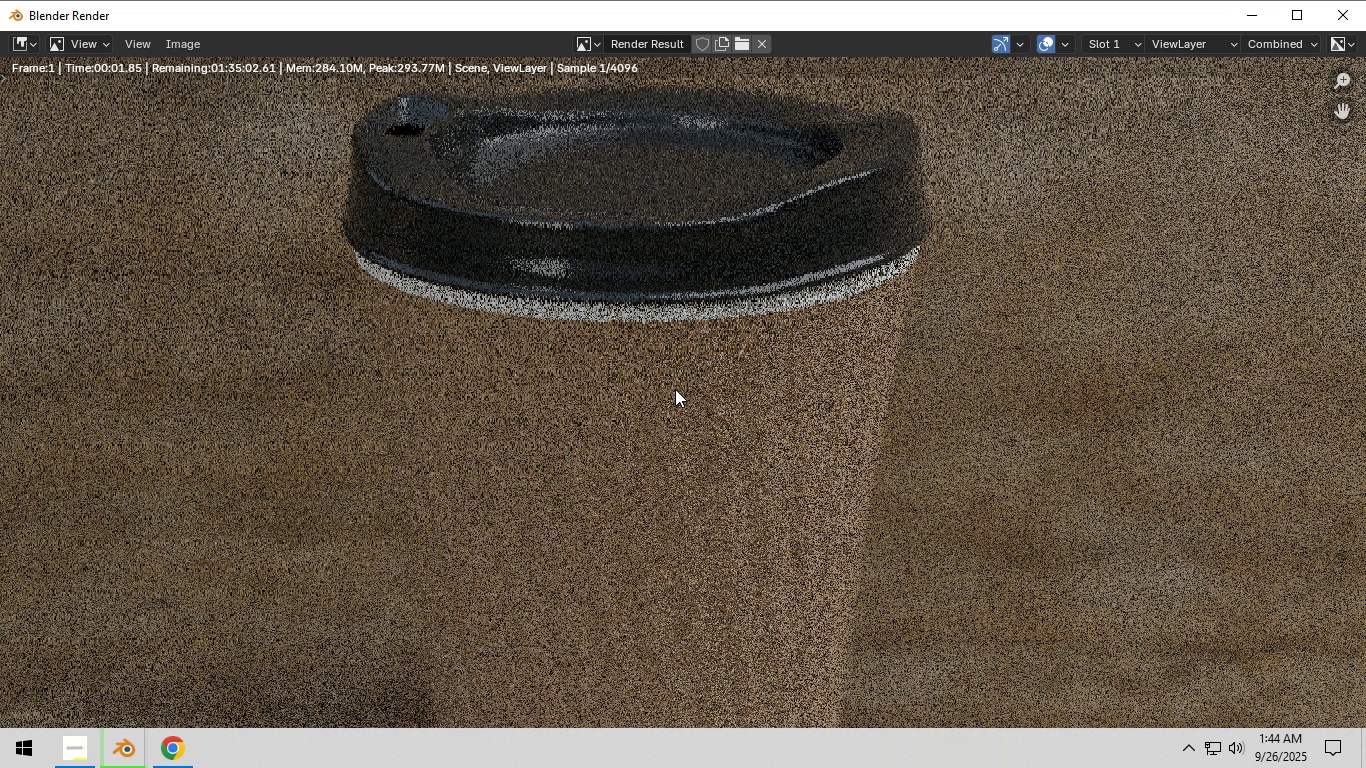 
scroll: coordinate [675, 389], scroll_direction: down, amount: 8.0
 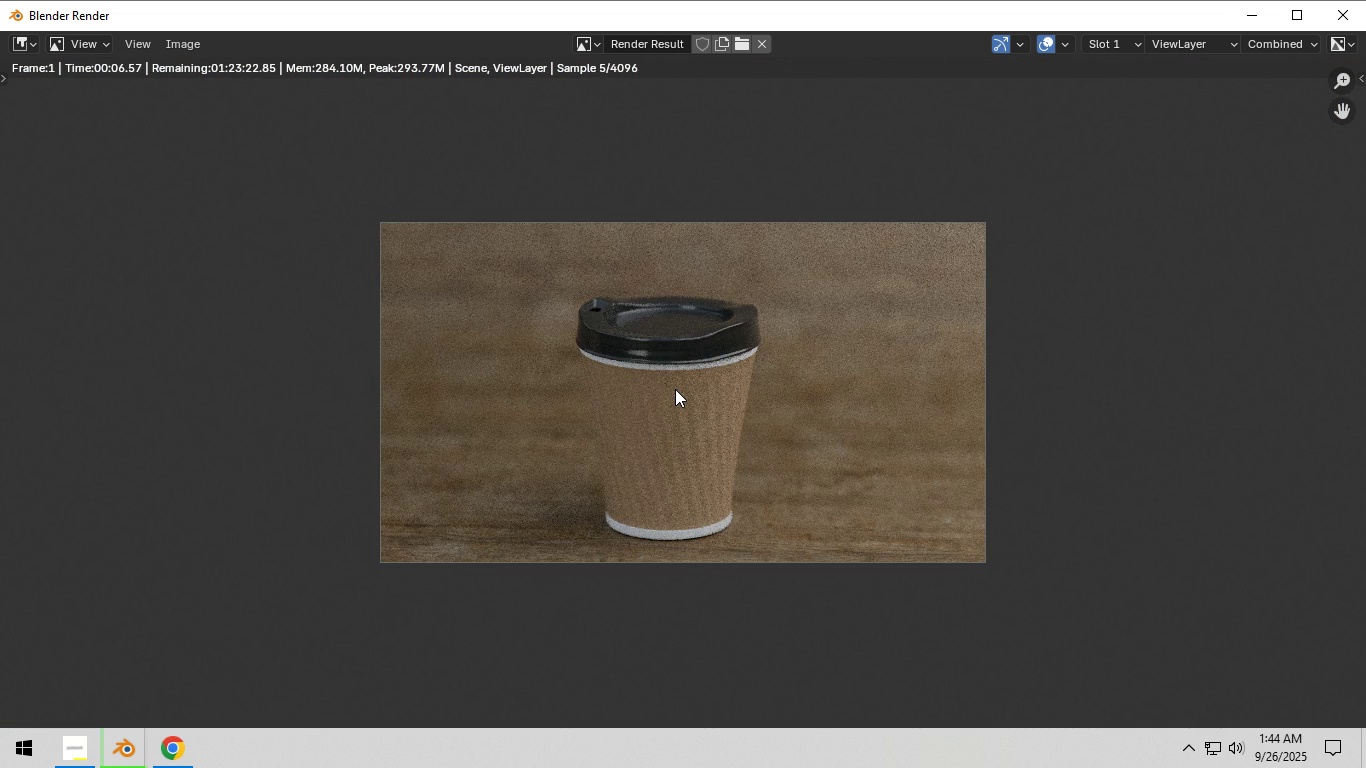 
scroll: coordinate [681, 392], scroll_direction: up, amount: 2.0
 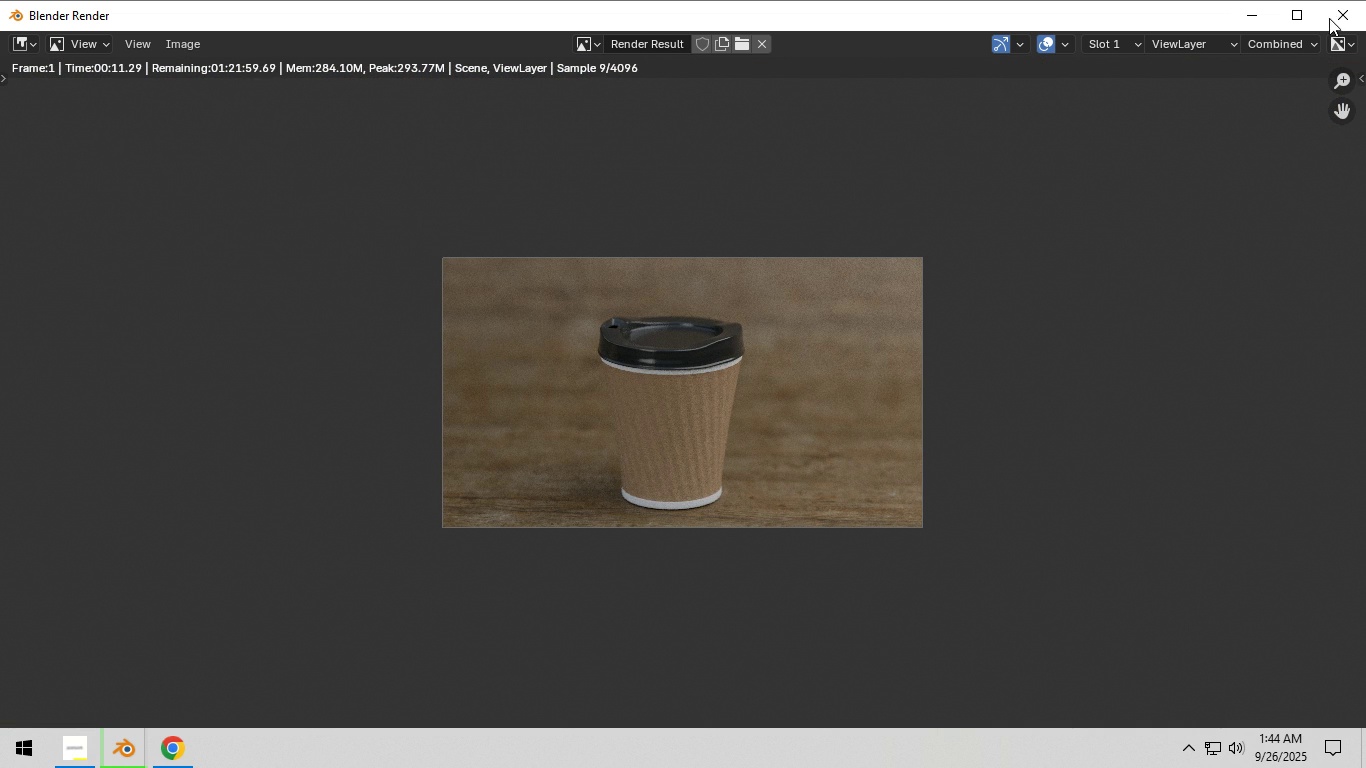 
left_click([1335, 12])
 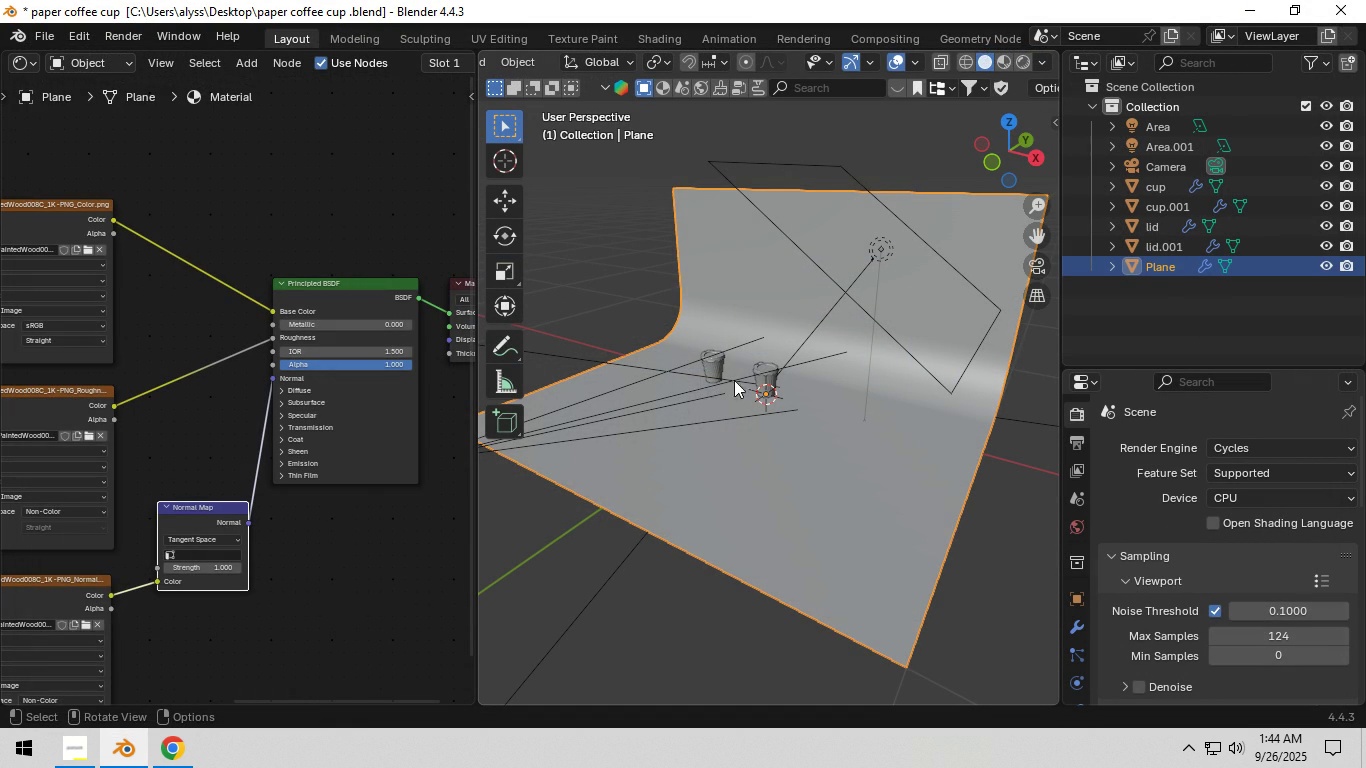 
left_click([718, 362])
 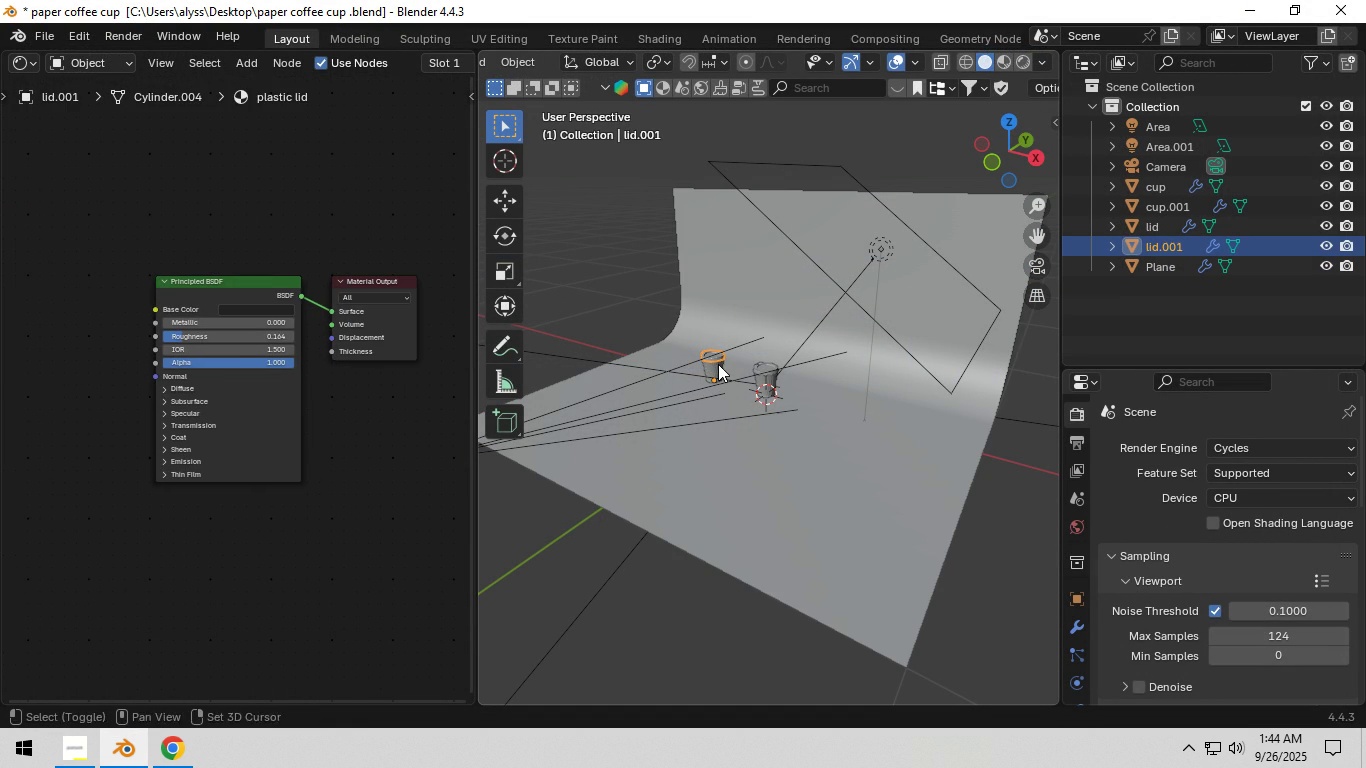 
key(Shift+ShiftLeft)
 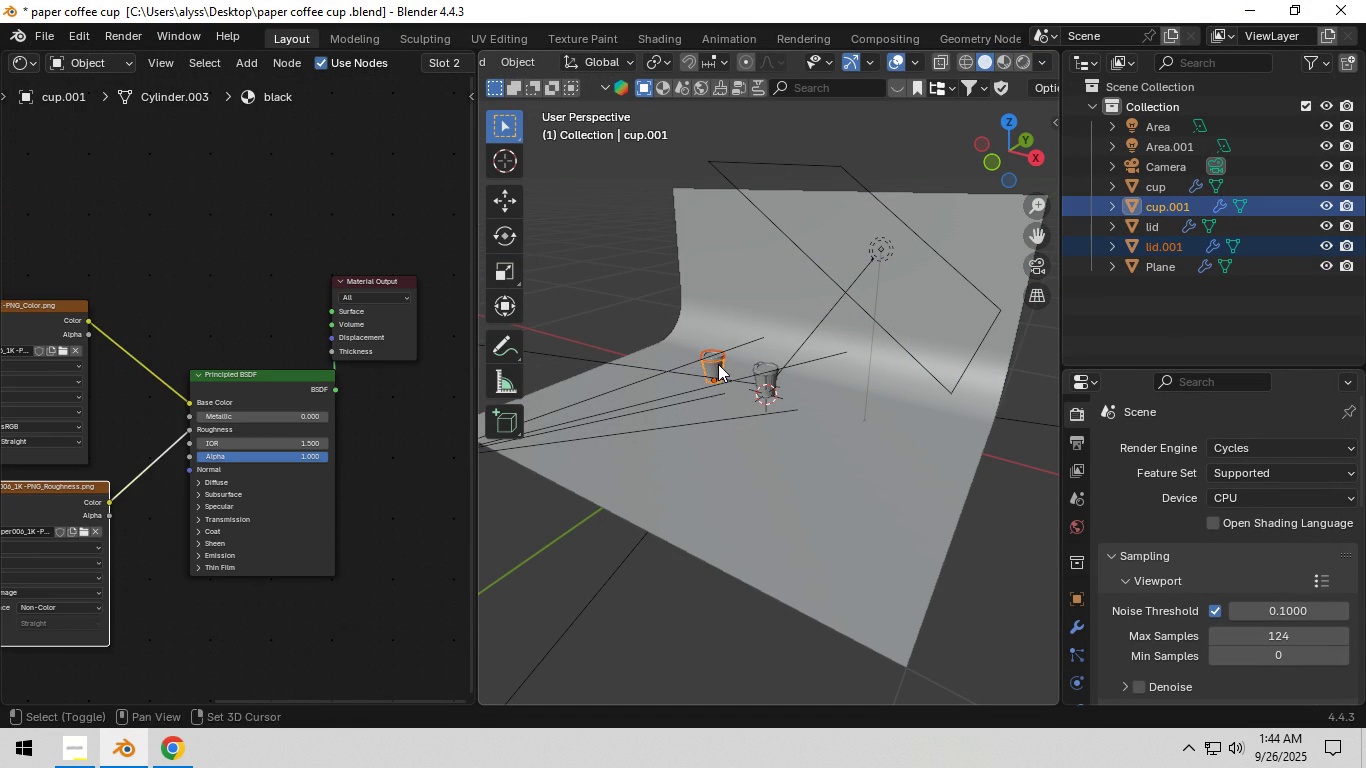 
left_click([718, 364])
 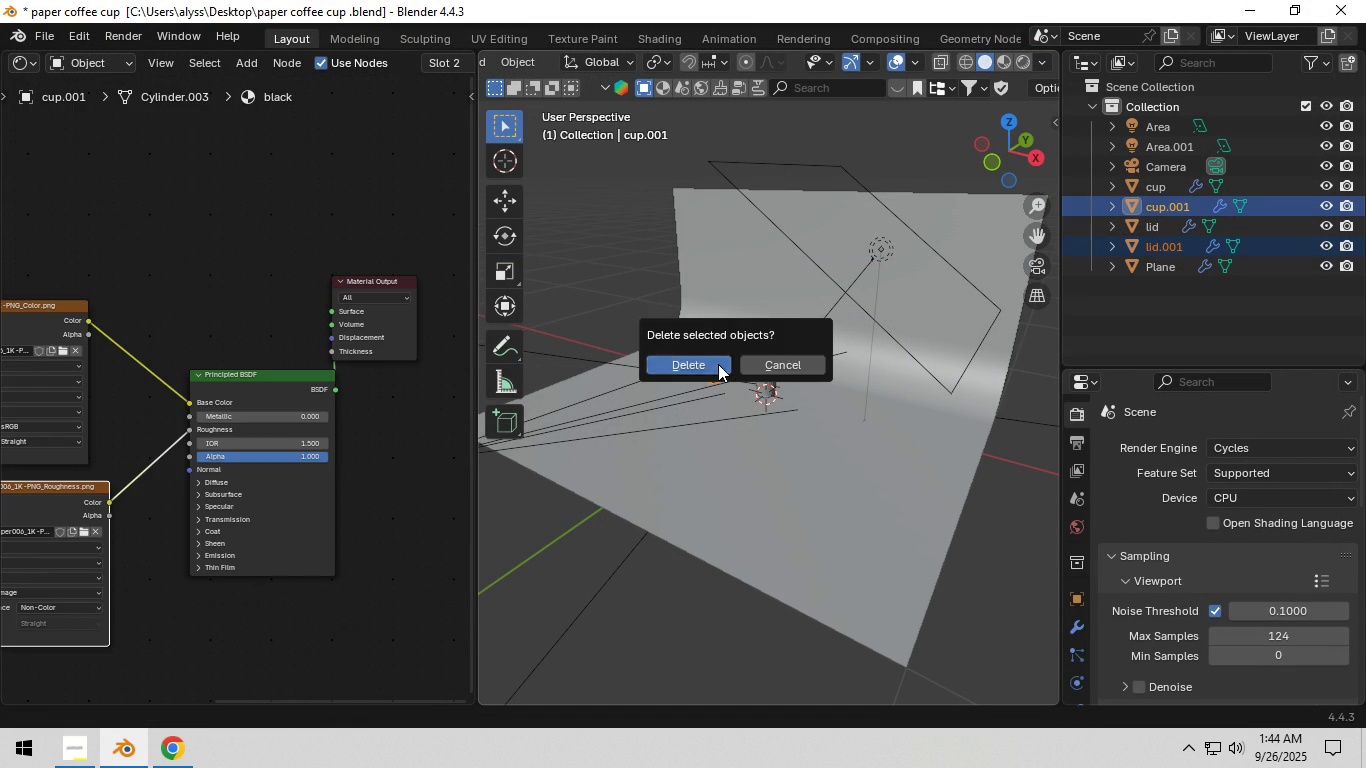 
key(X)
 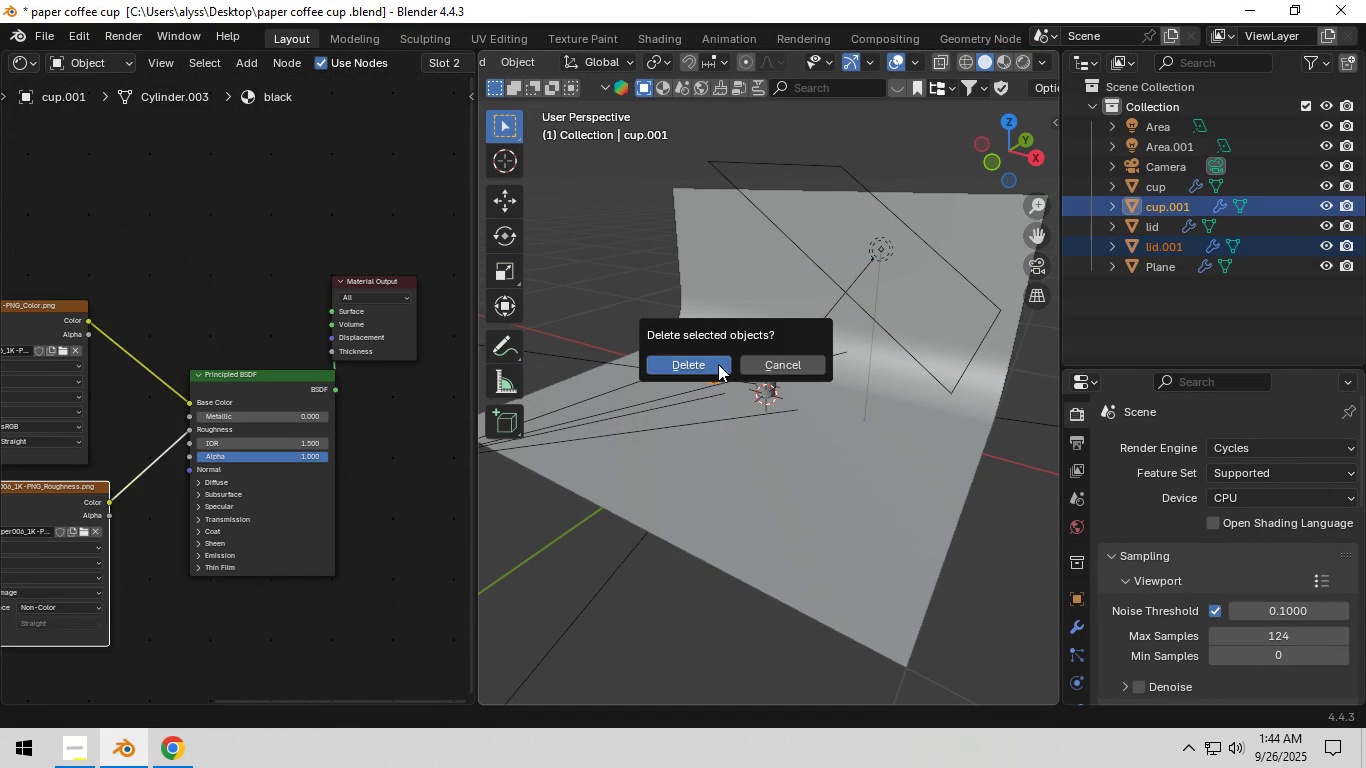 
left_click([718, 364])
 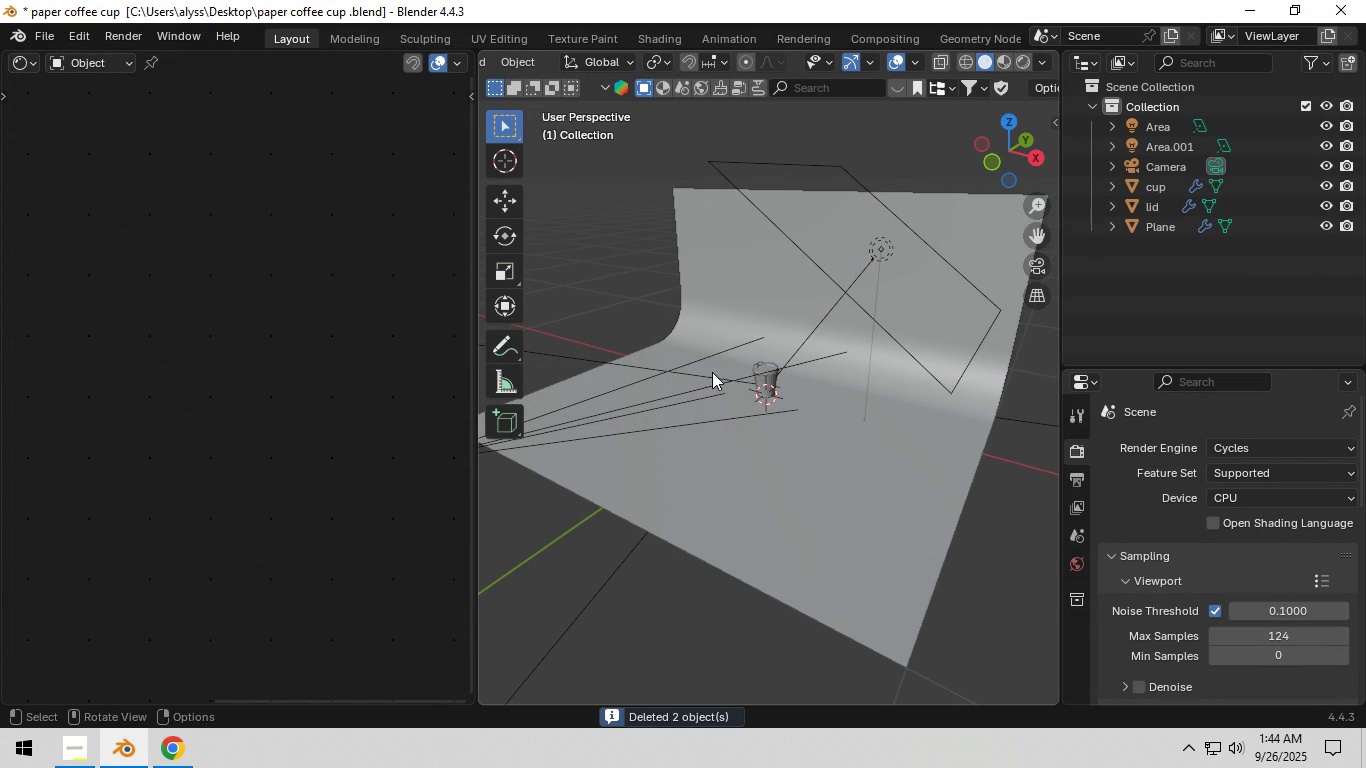 
scroll: coordinate [712, 372], scroll_direction: down, amount: 2.0